 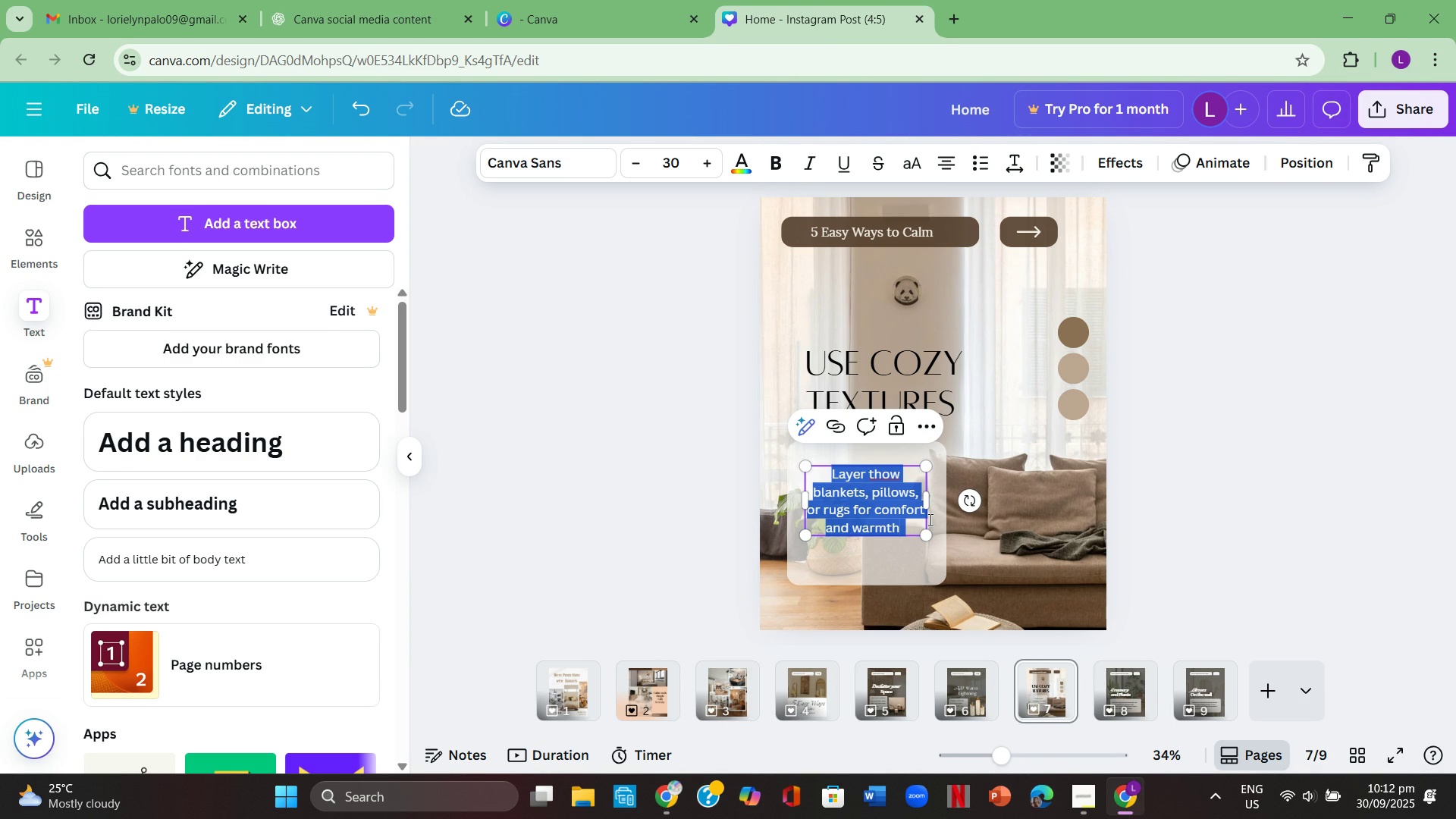 
left_click([565, 166])
 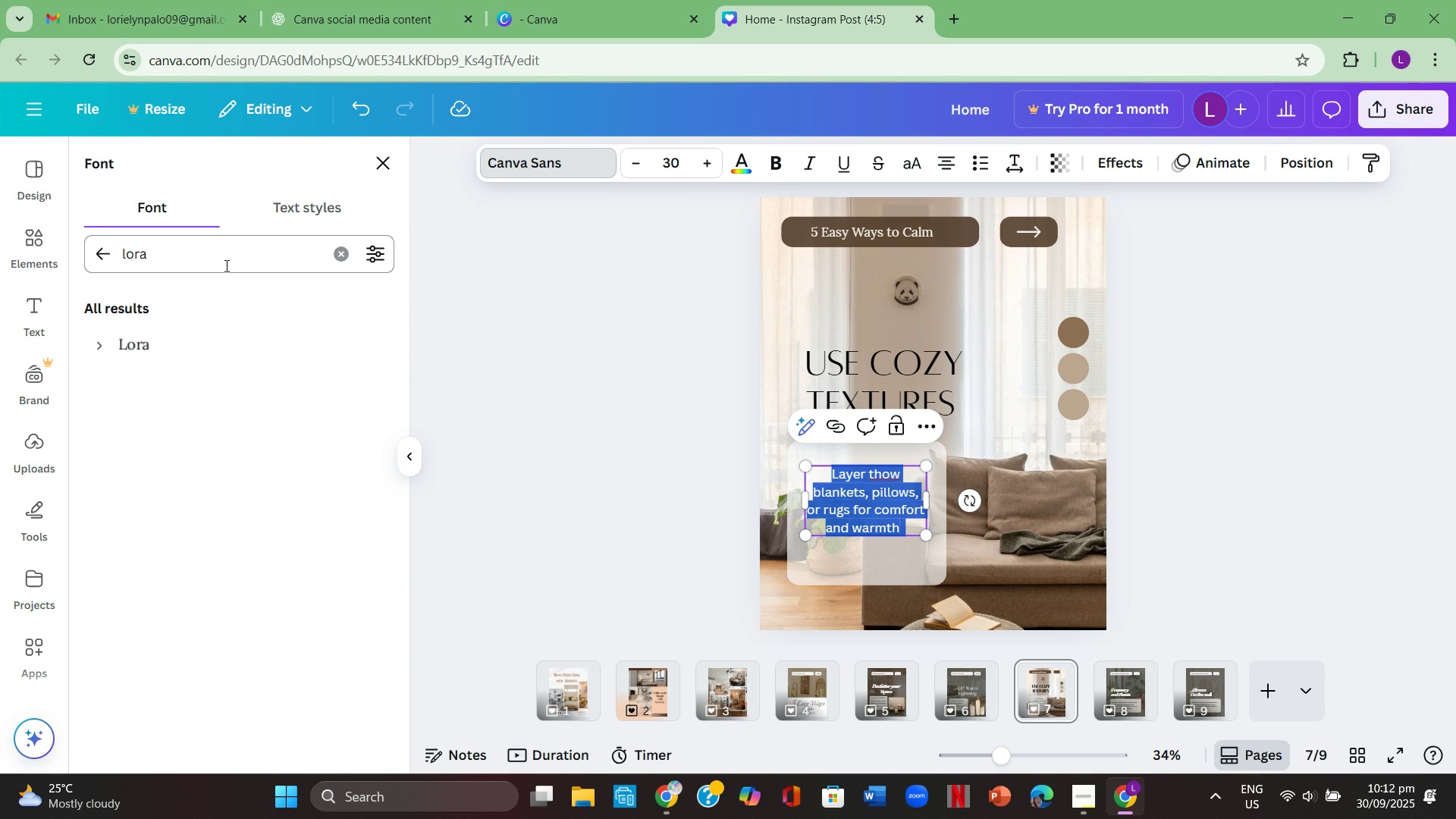 
left_click([169, 341])
 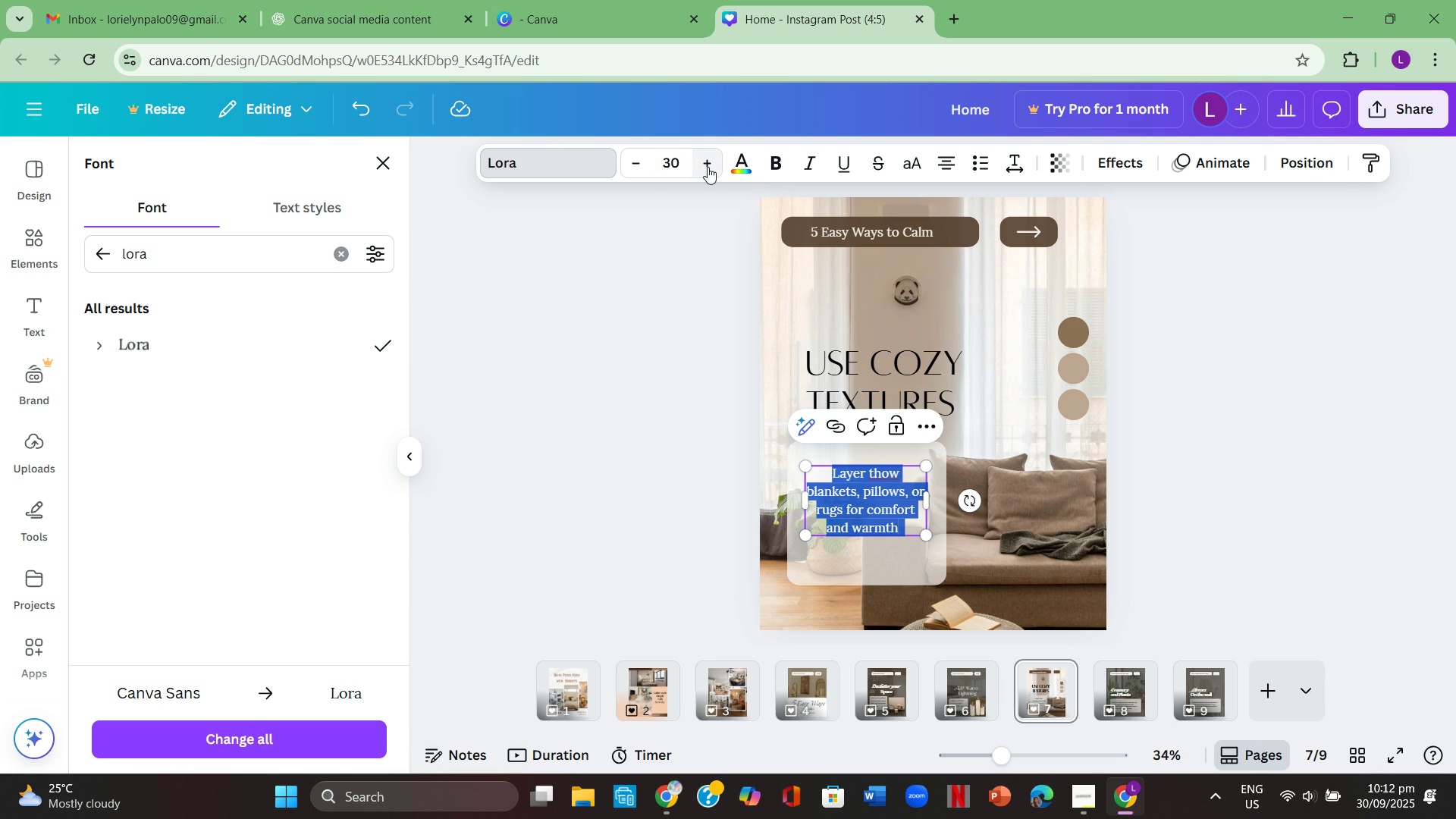 
double_click([708, 167])
 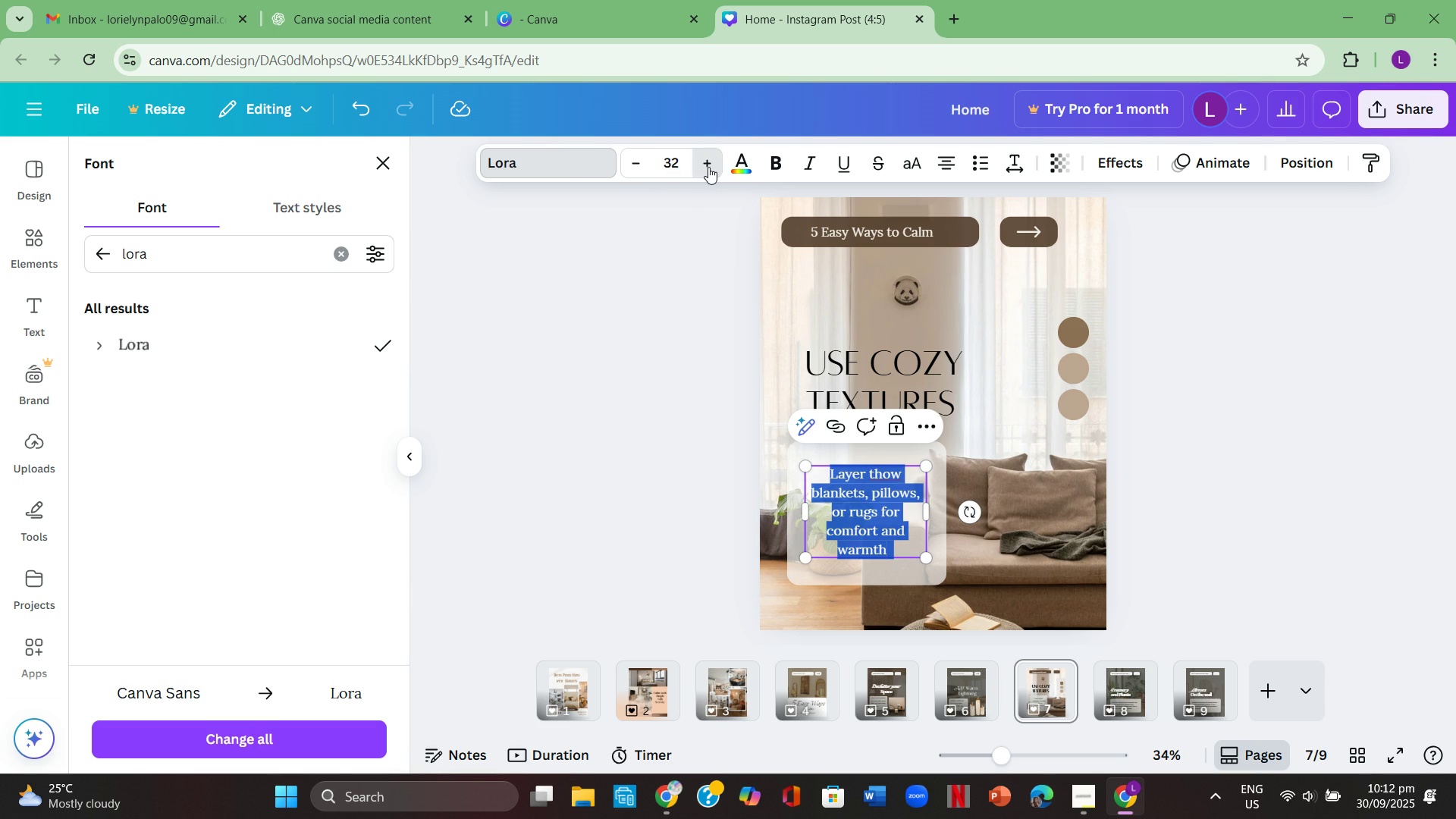 
triple_click([708, 167])
 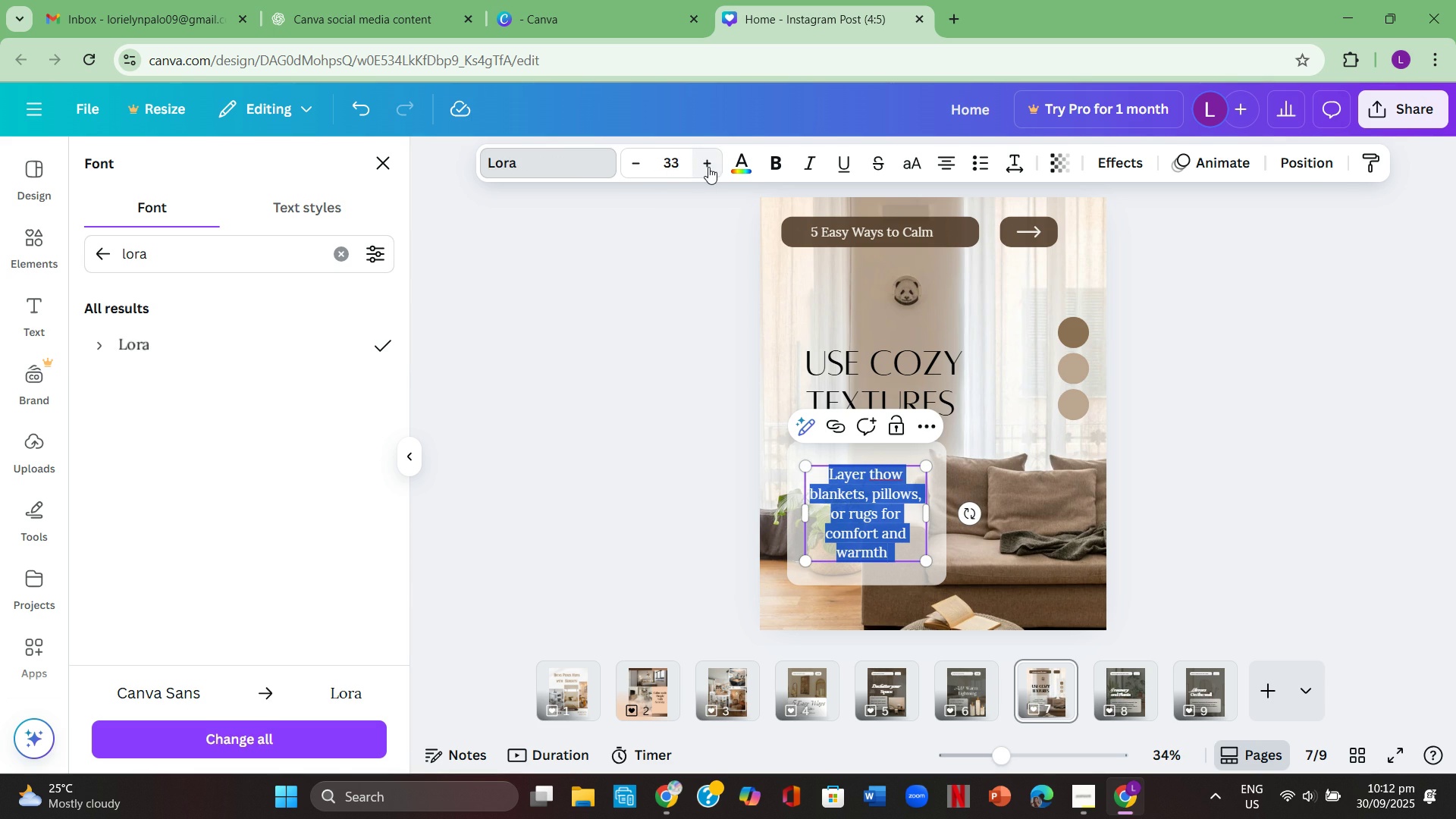 
left_click([708, 167])
 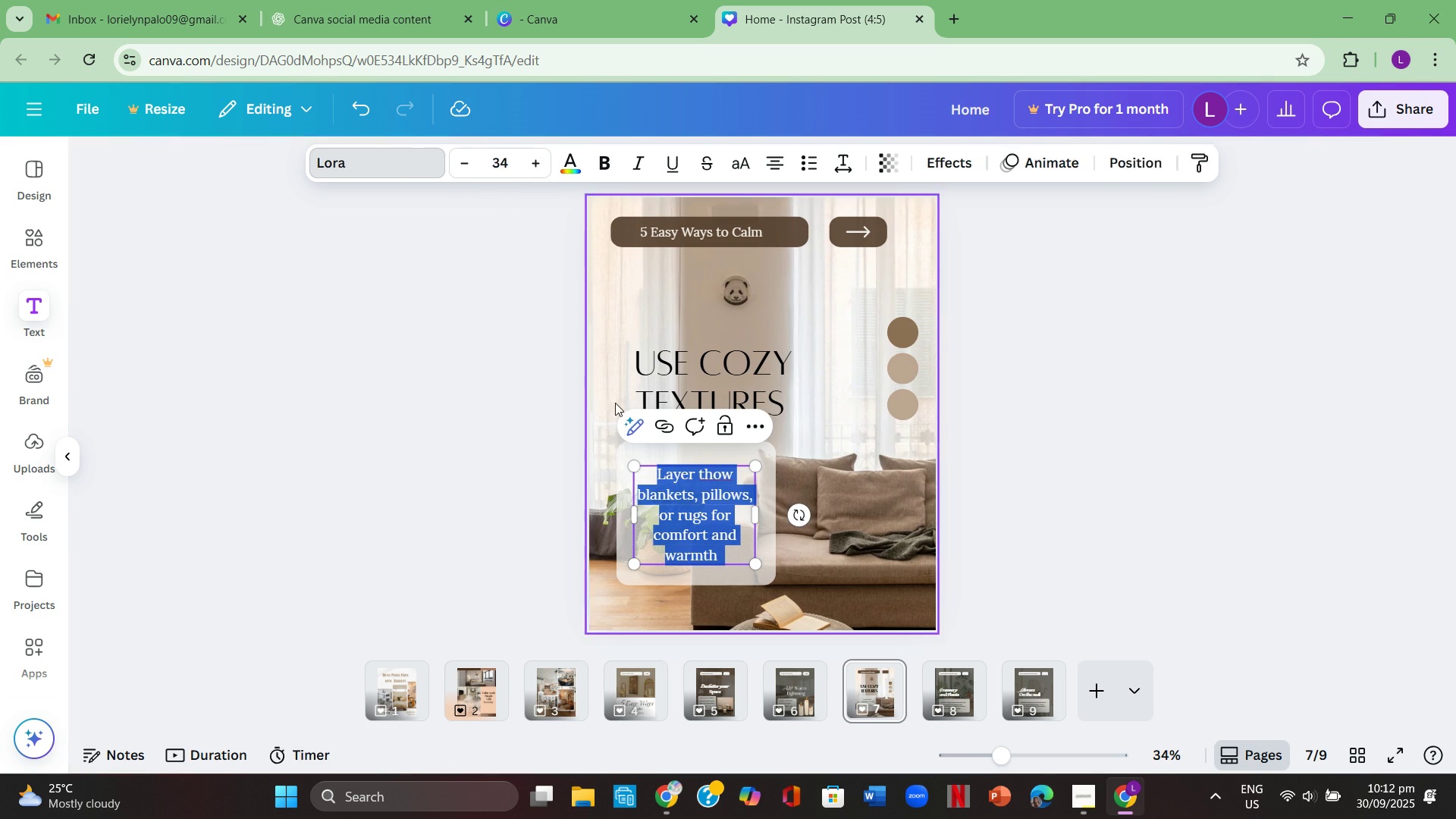 
left_click([615, 402])
 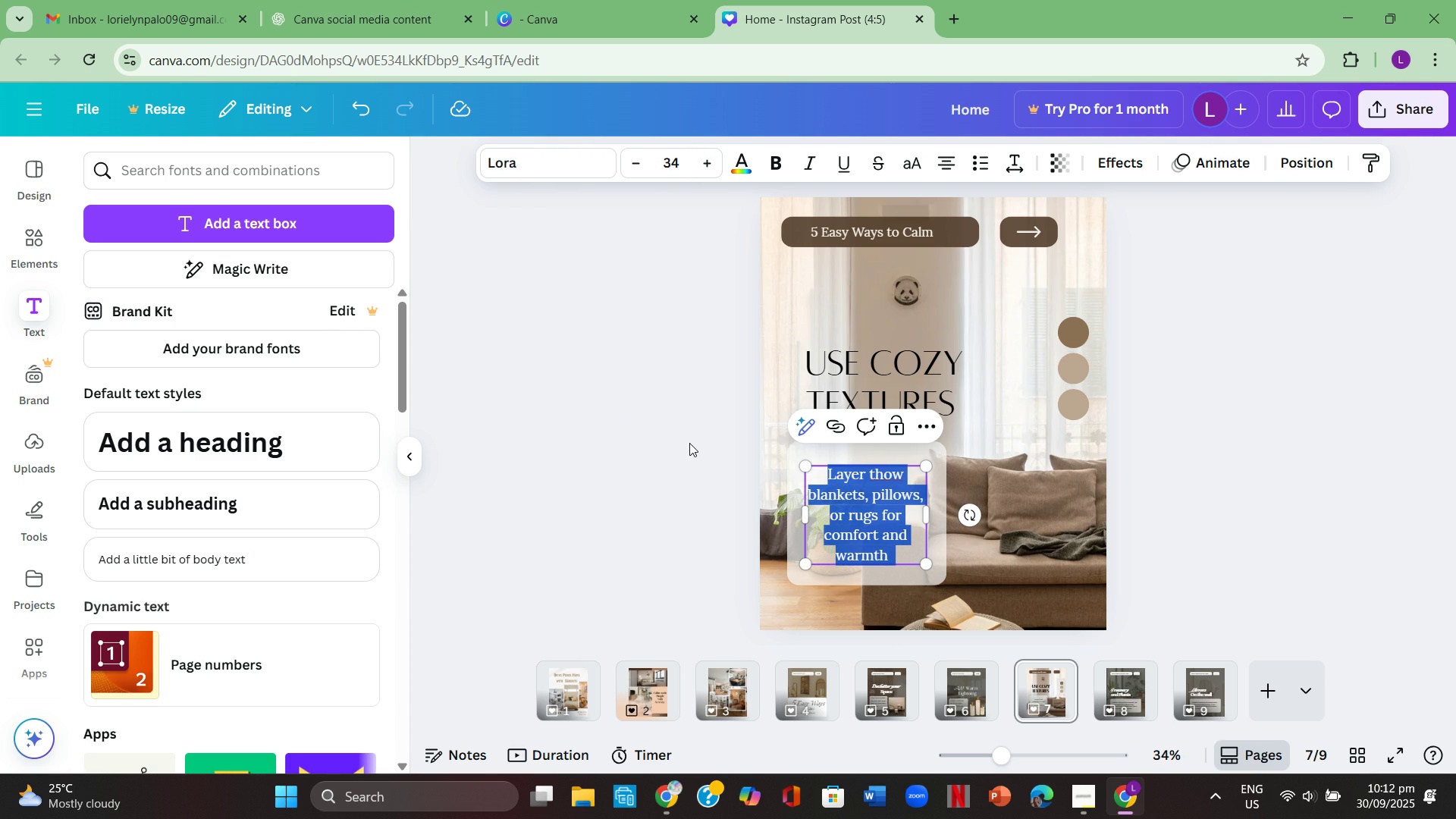 
left_click([689, 444])
 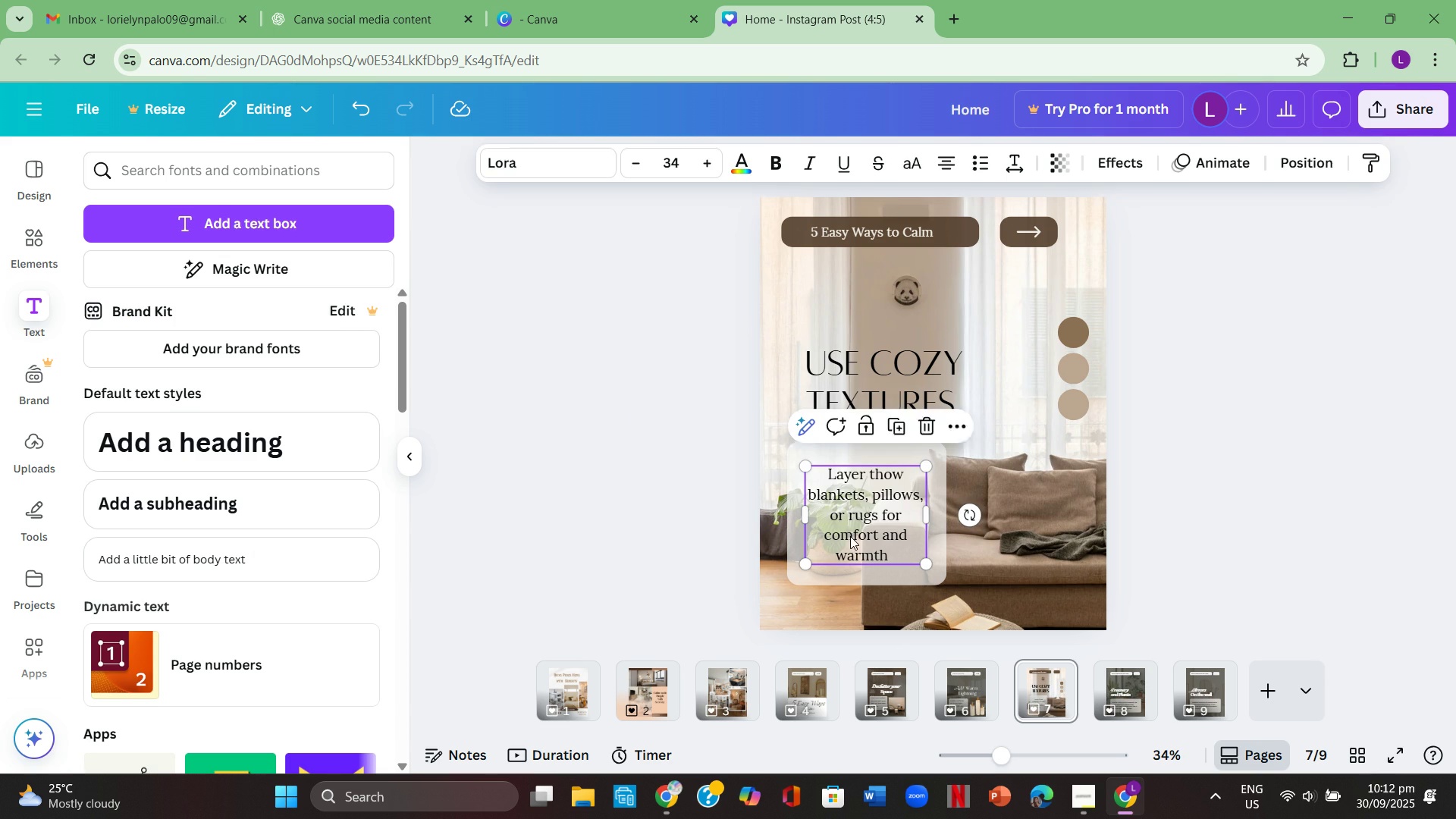 
left_click([850, 536])
 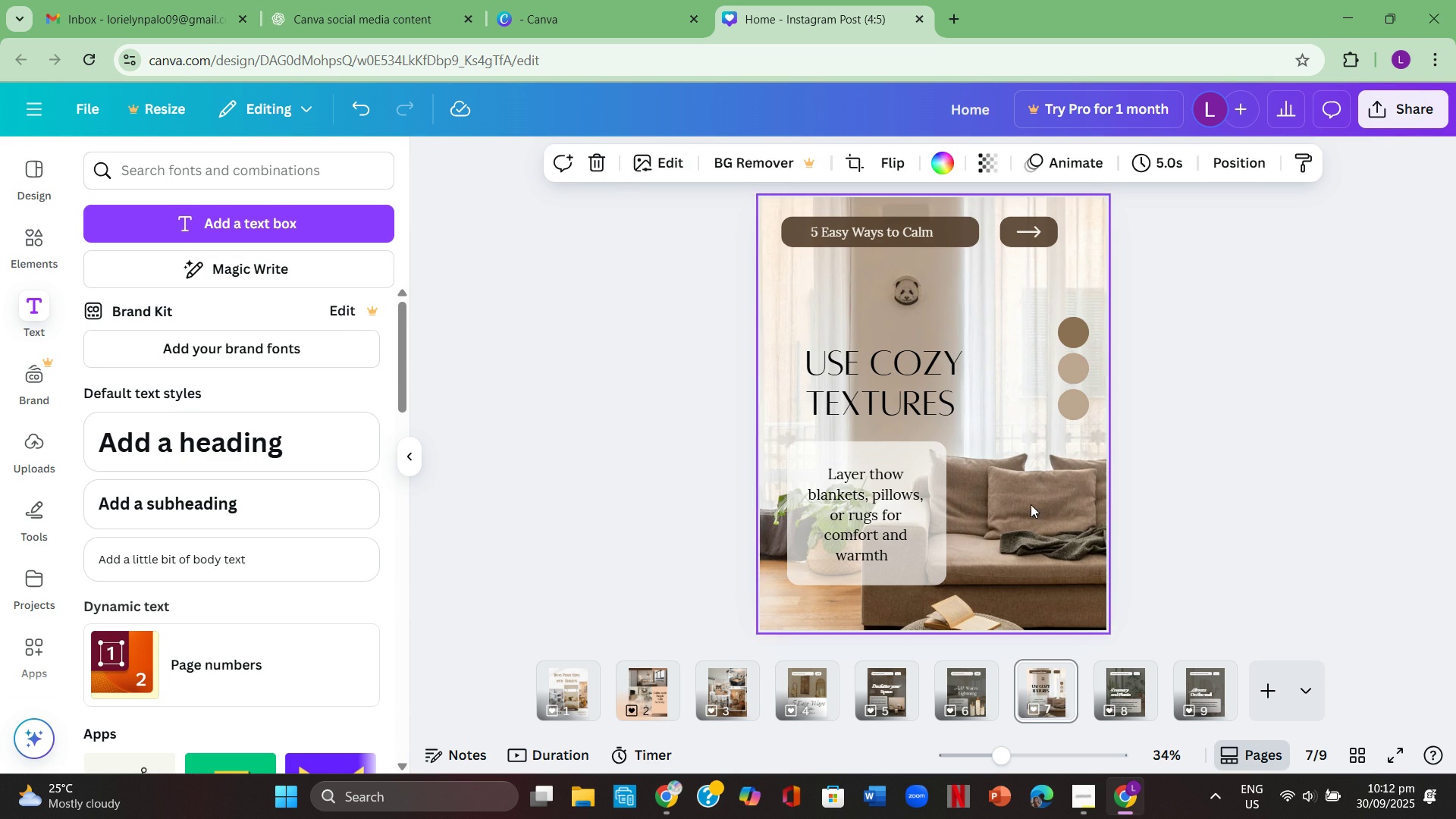 
double_click([1140, 505])
 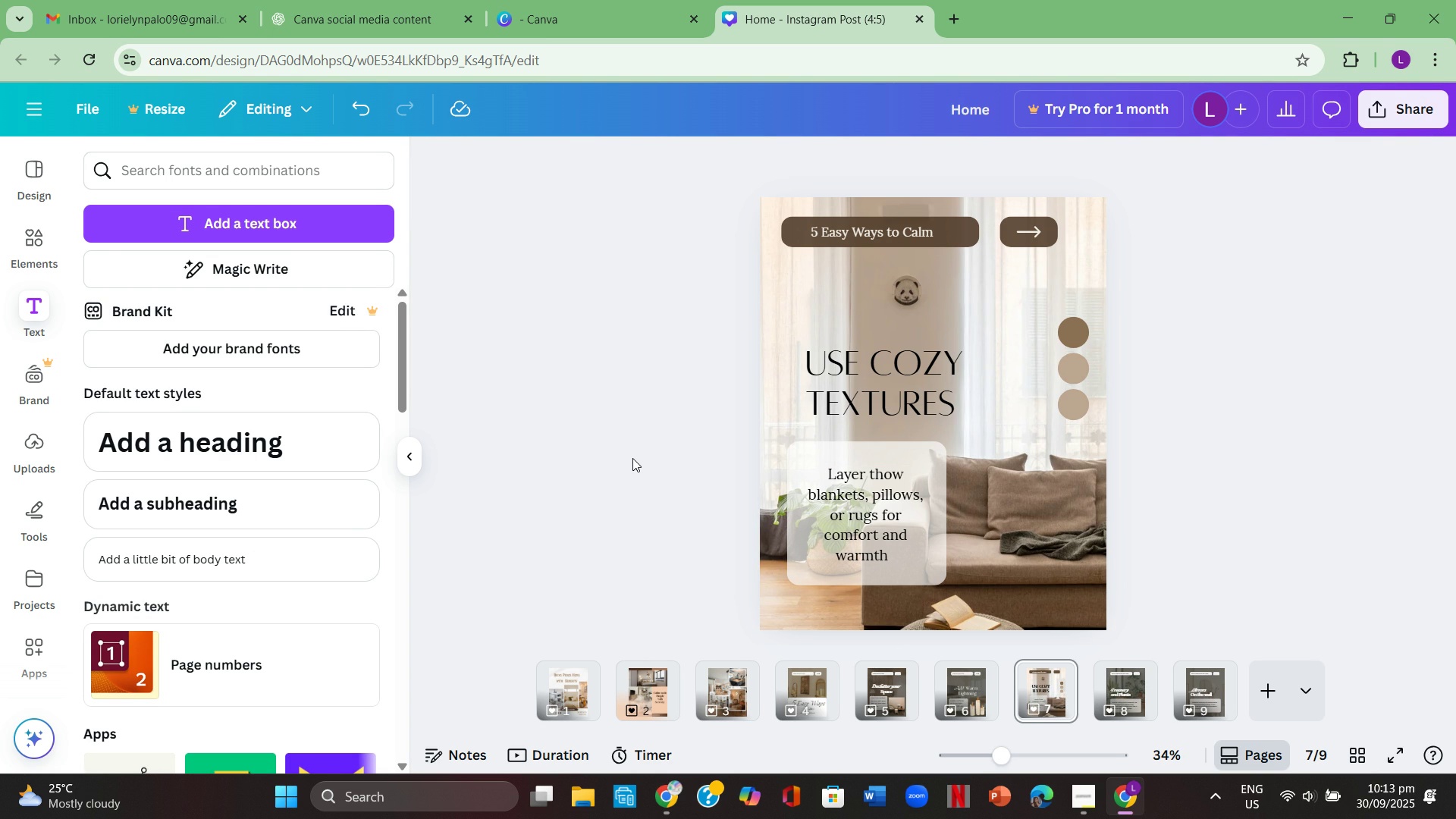 
wait(7.9)
 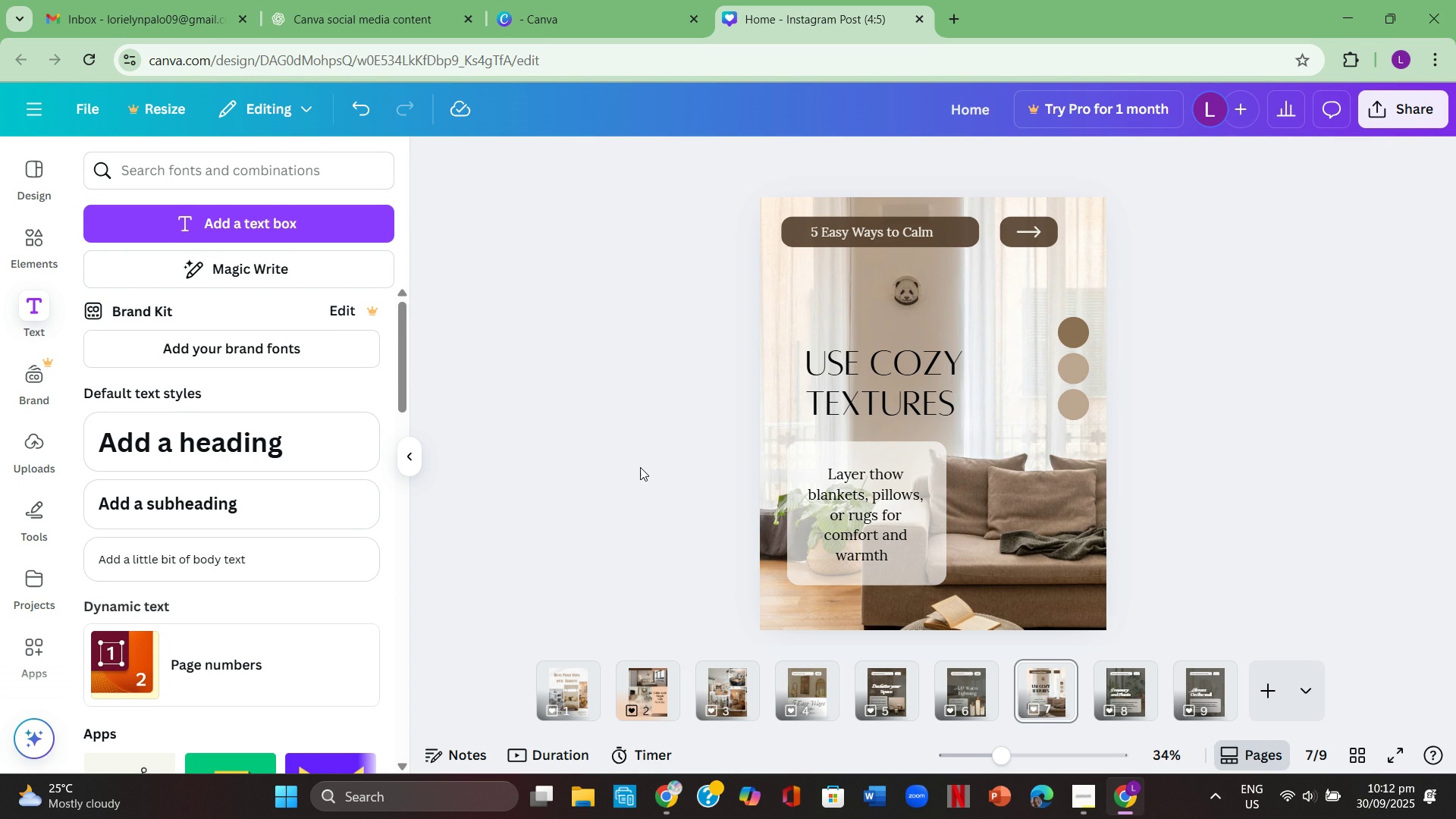 
left_click([30, 227])
 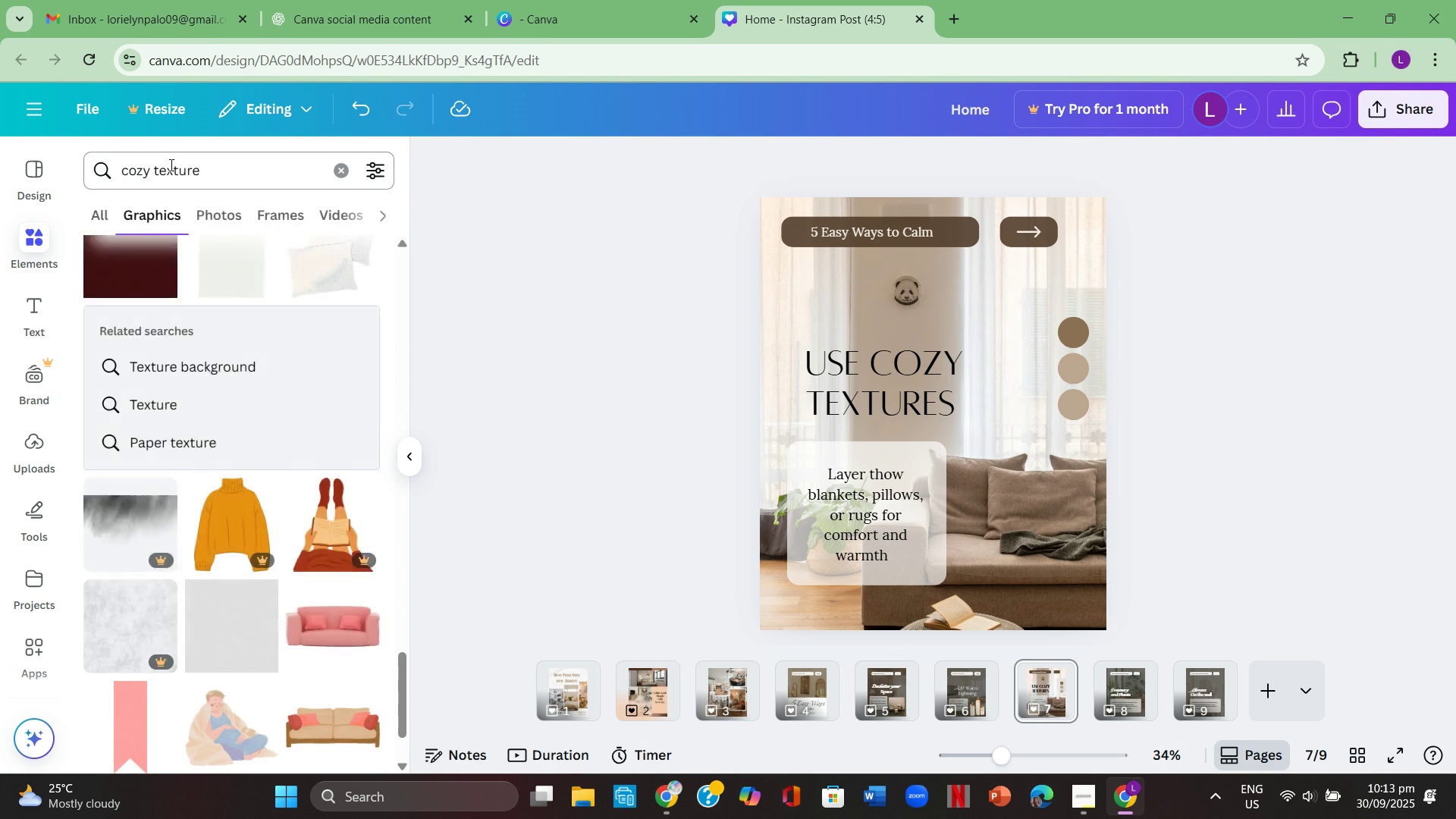 
left_click([170, 165])
 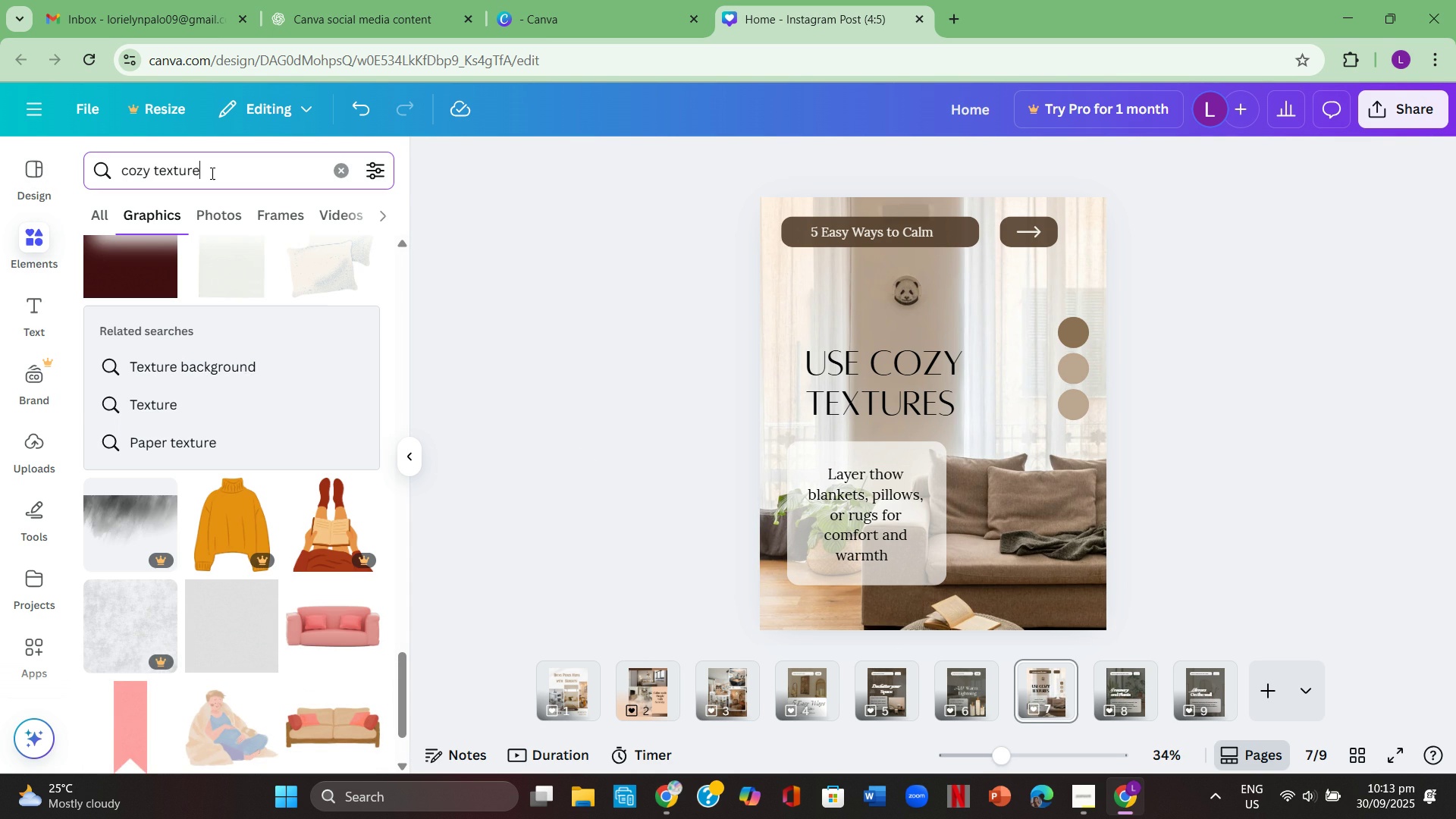 
left_click([211, 173])
 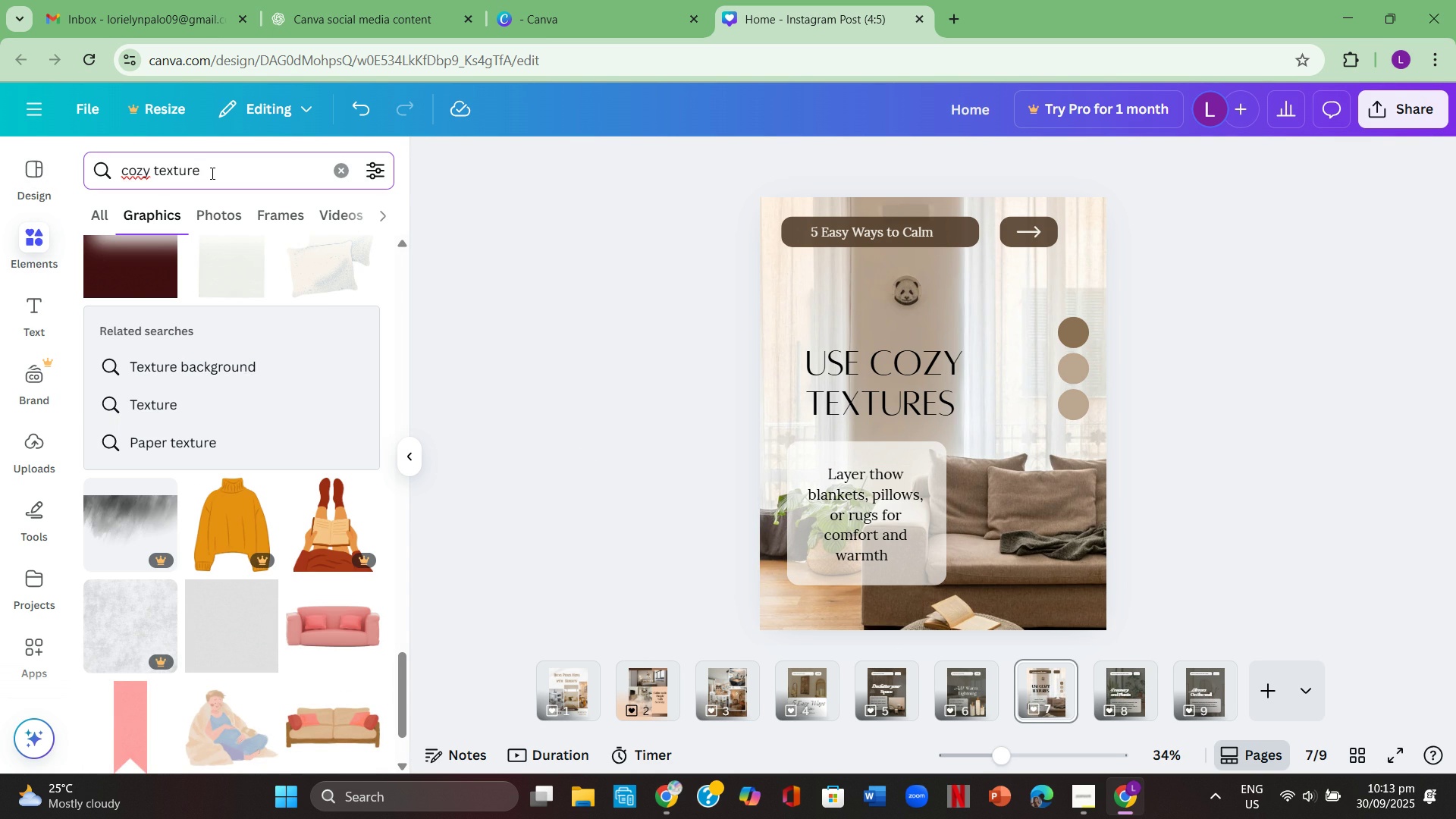 
key(Enter)
 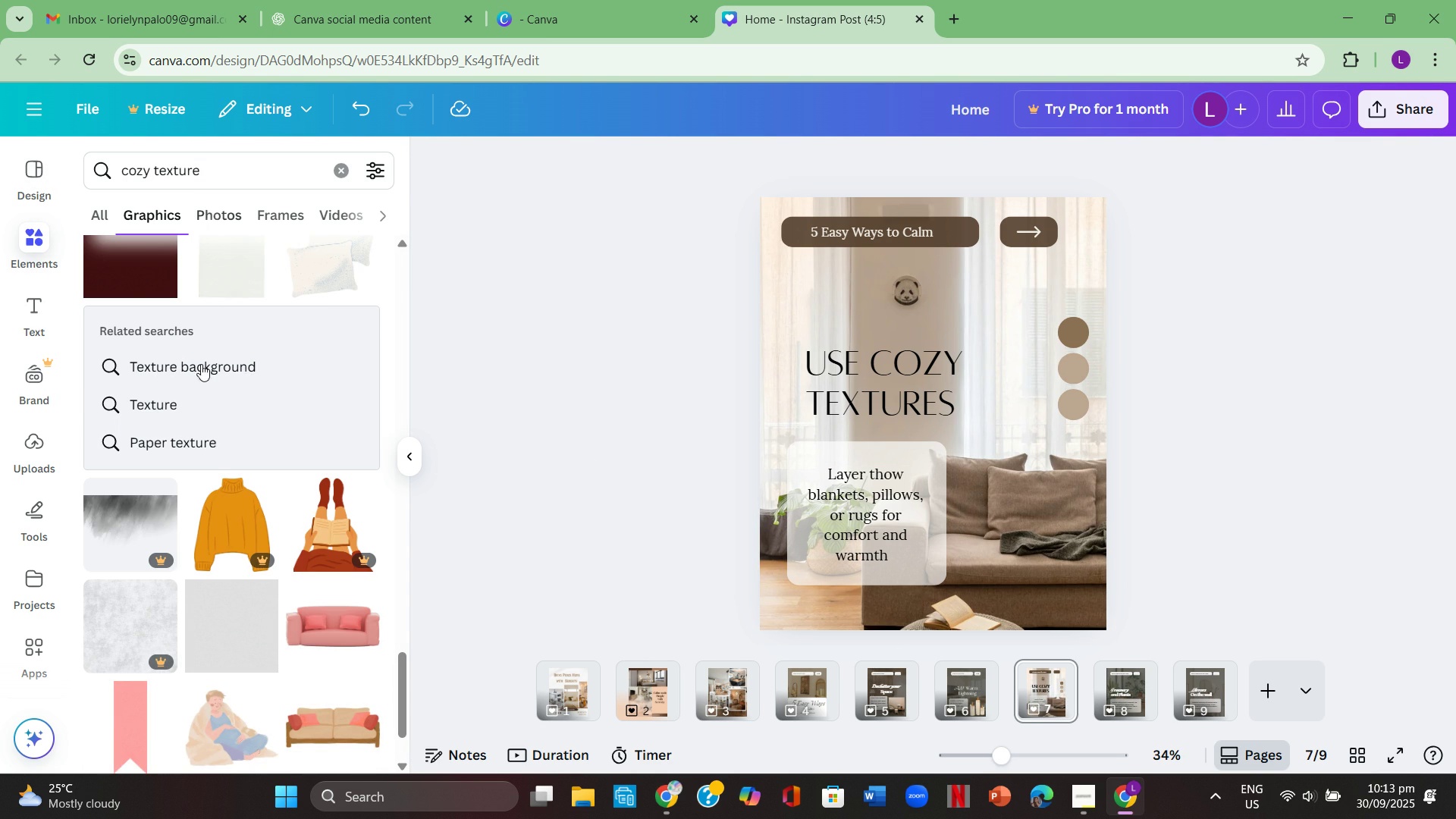 
scroll: coordinate [237, 438], scroll_direction: up, amount: 2.0
 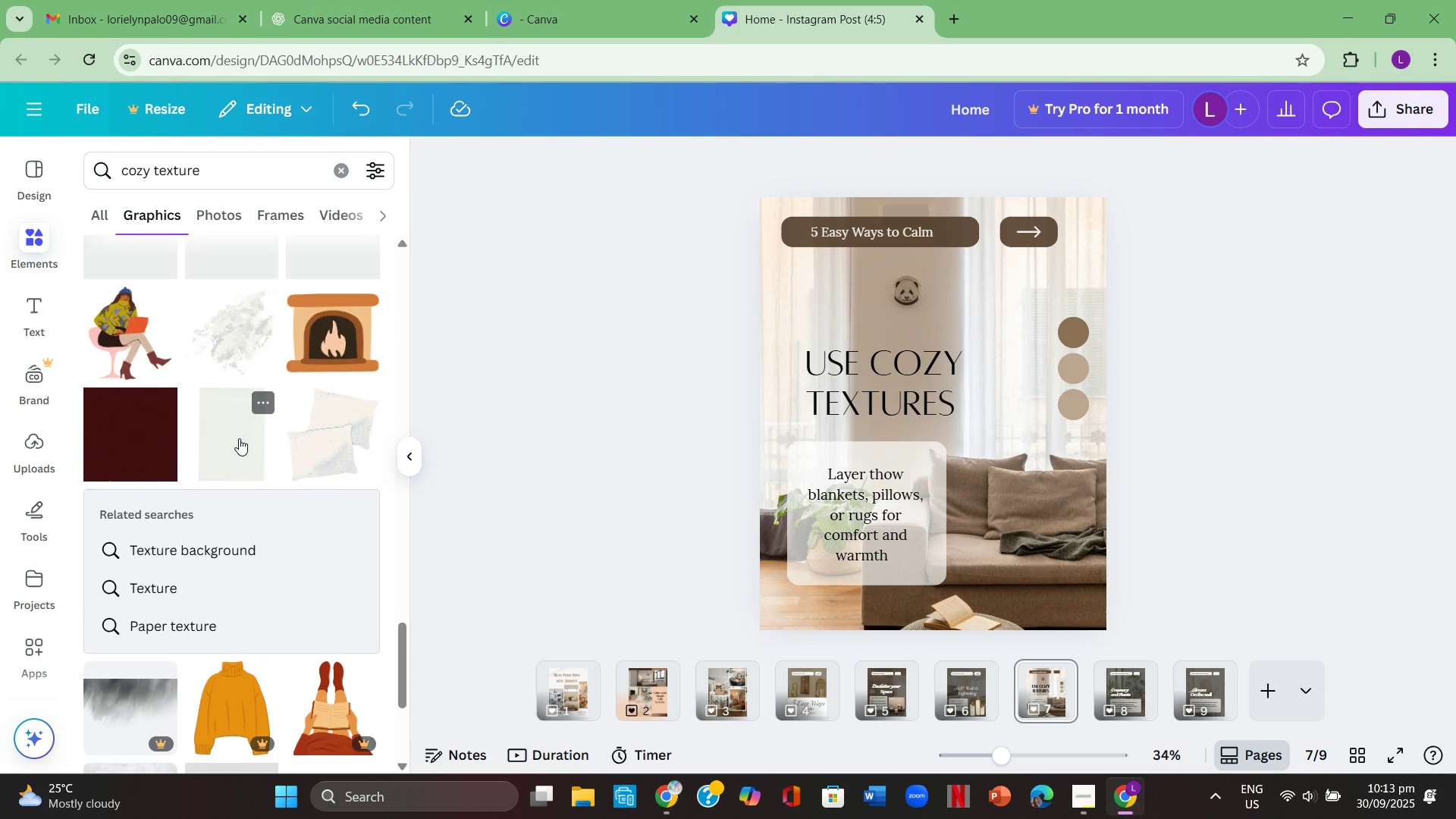 
scroll: coordinate [239, 438], scroll_direction: down, amount: 2.0
 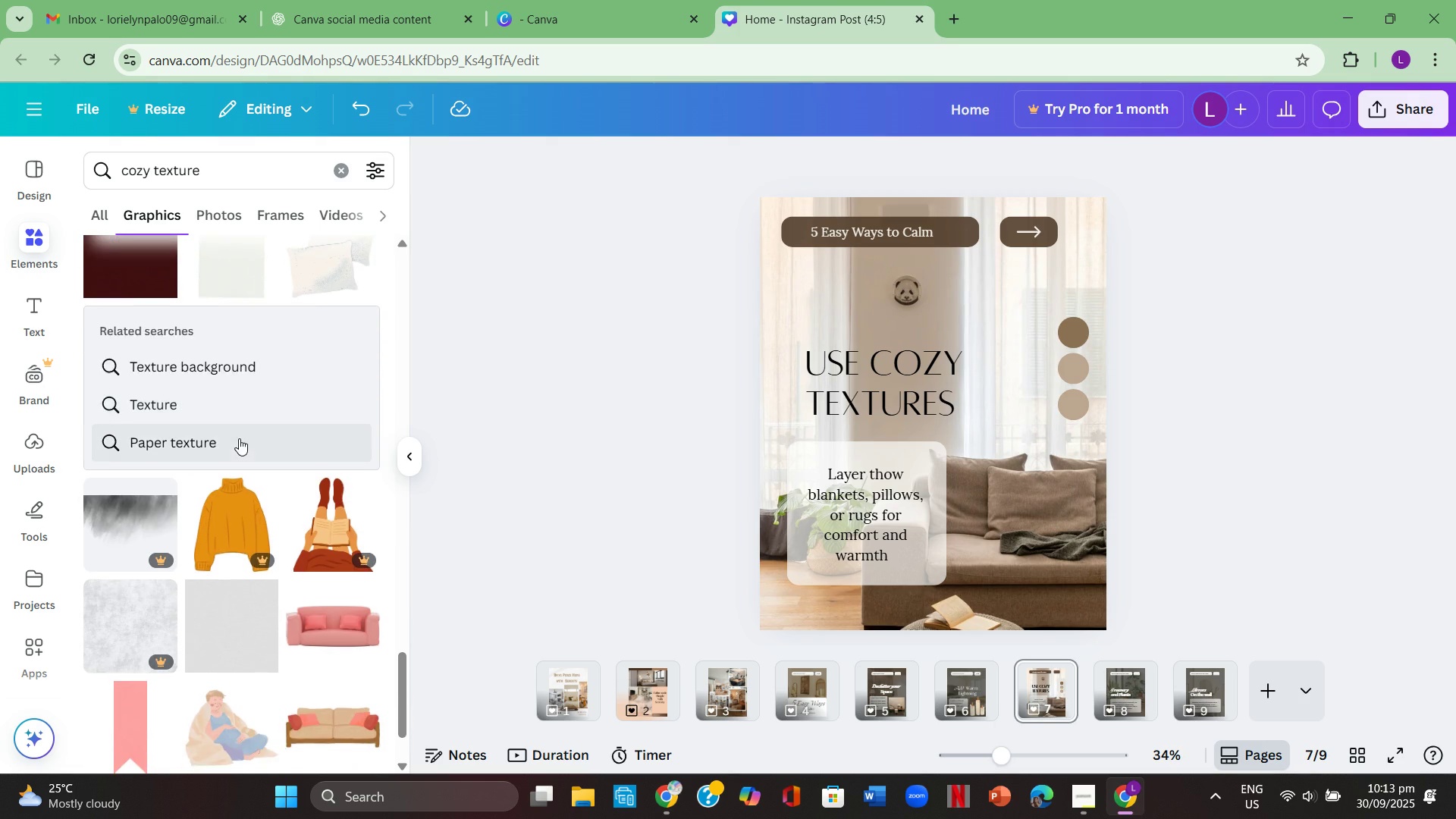 
scroll: coordinate [248, 434], scroll_direction: up, amount: 7.0
 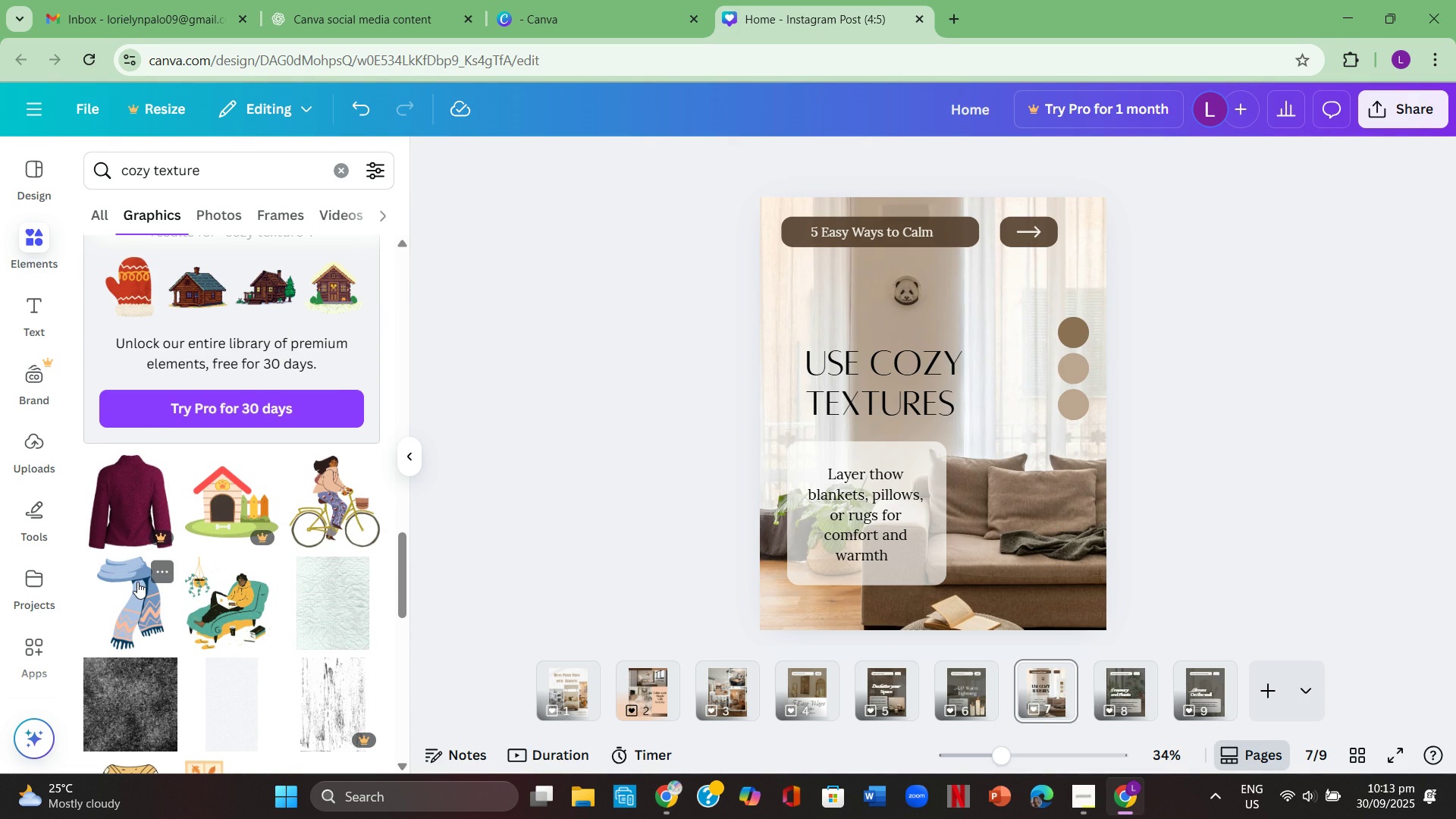 
left_click([137, 582])